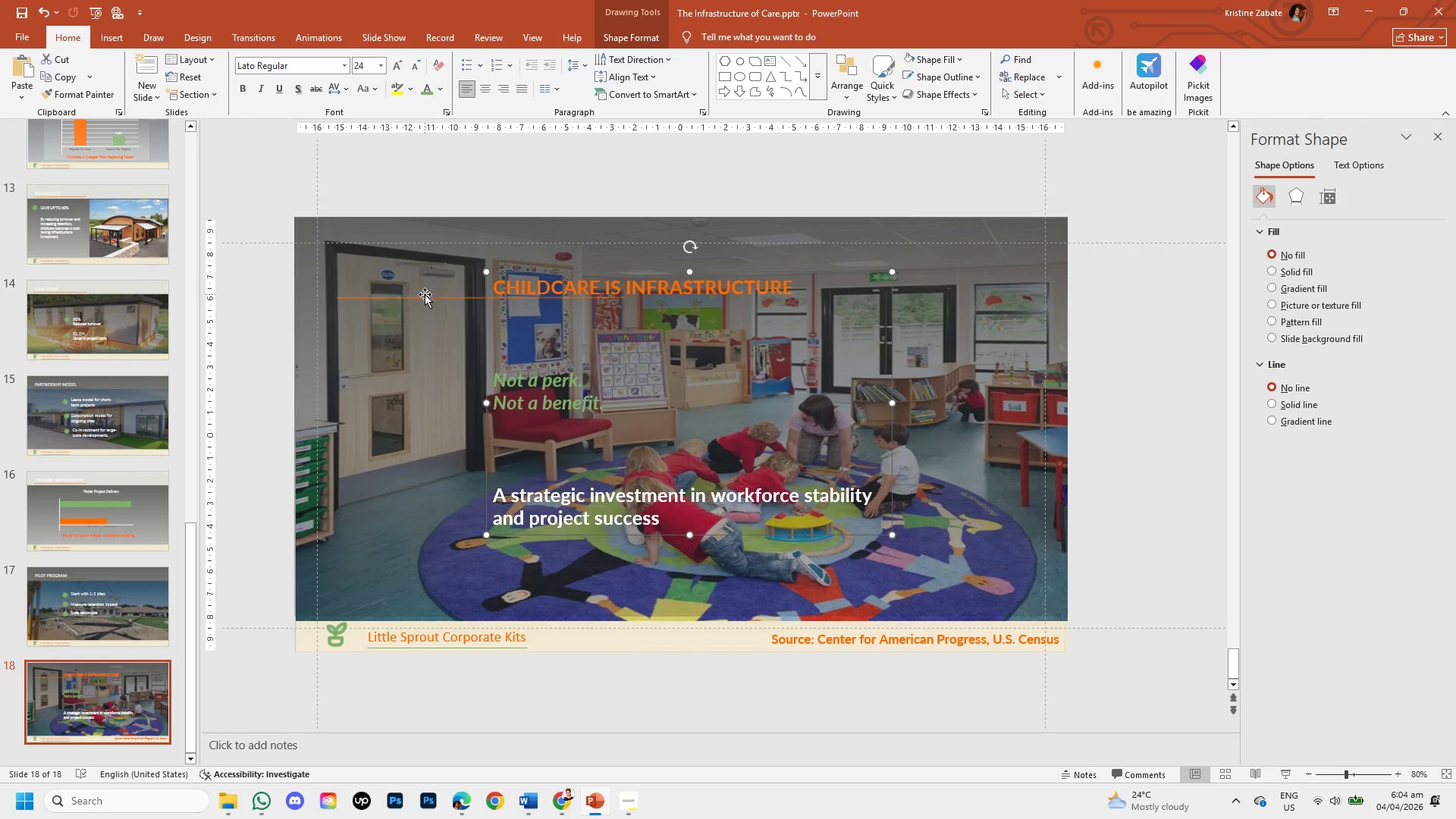 
left_click_drag(start_coordinate=[423, 300], to_coordinate=[588, 316])
 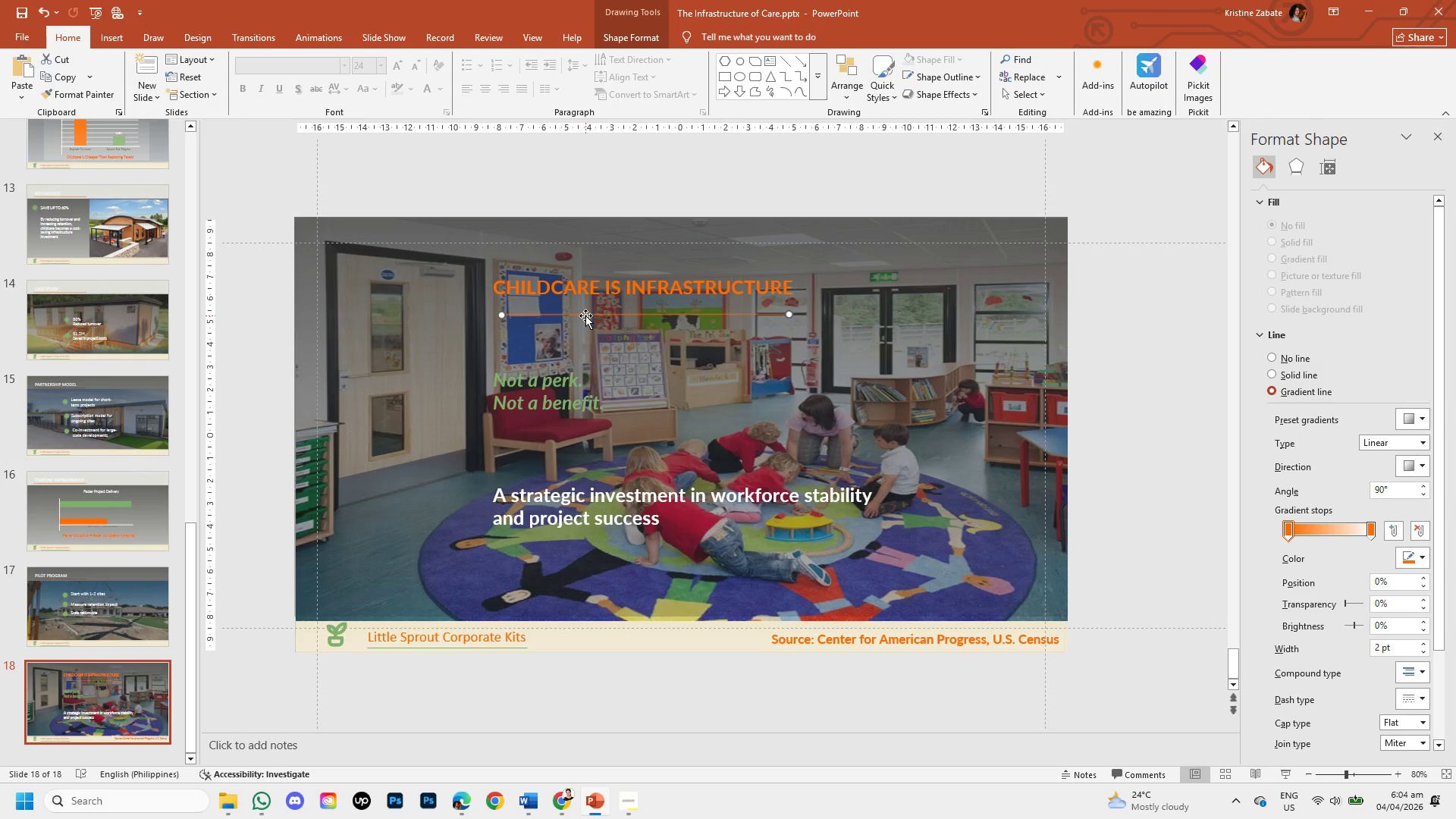 
key(Backspace)
 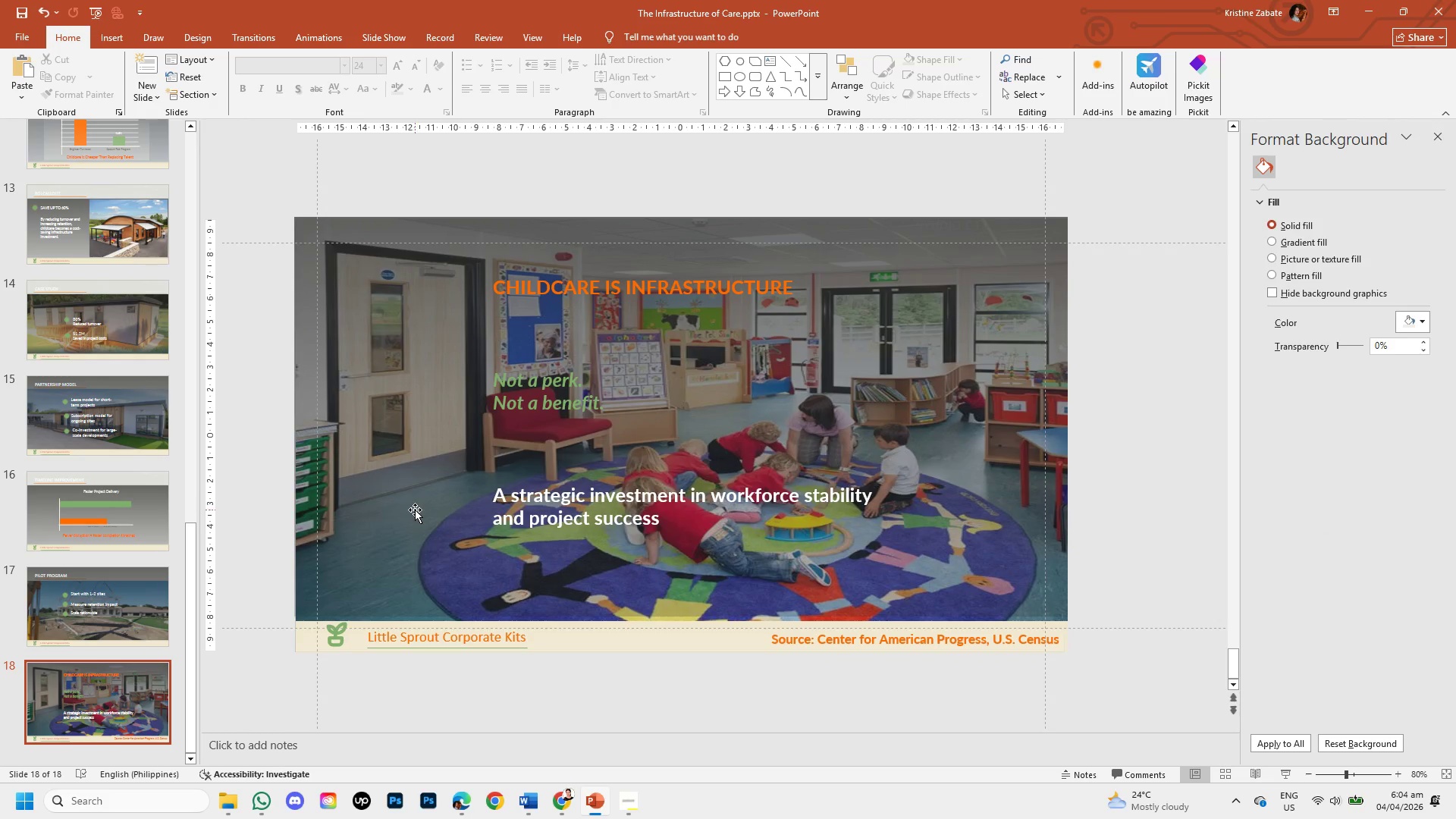 
left_click([544, 516])
 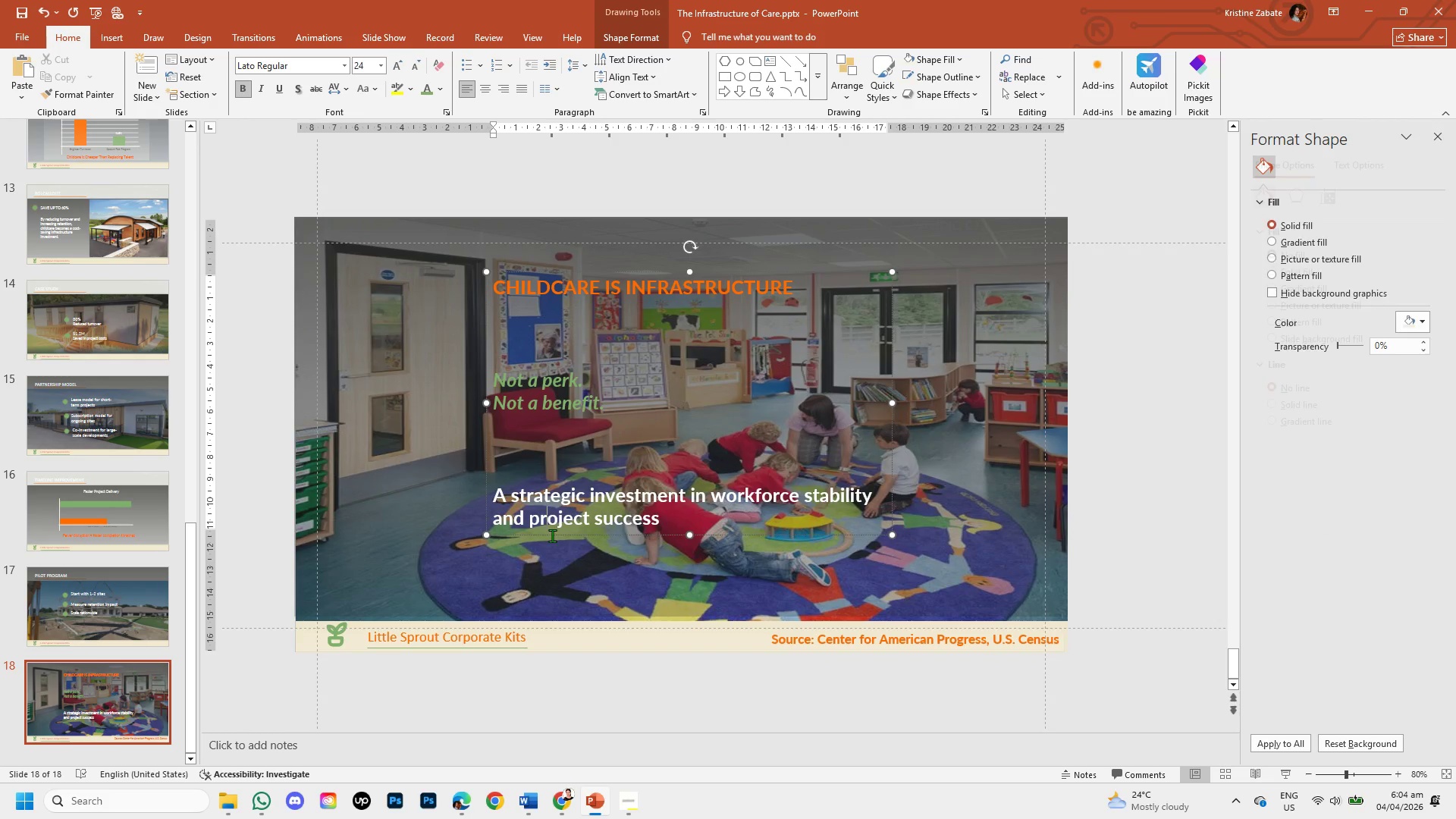 
left_click_drag(start_coordinate=[552, 535], to_coordinate=[551, 555])
 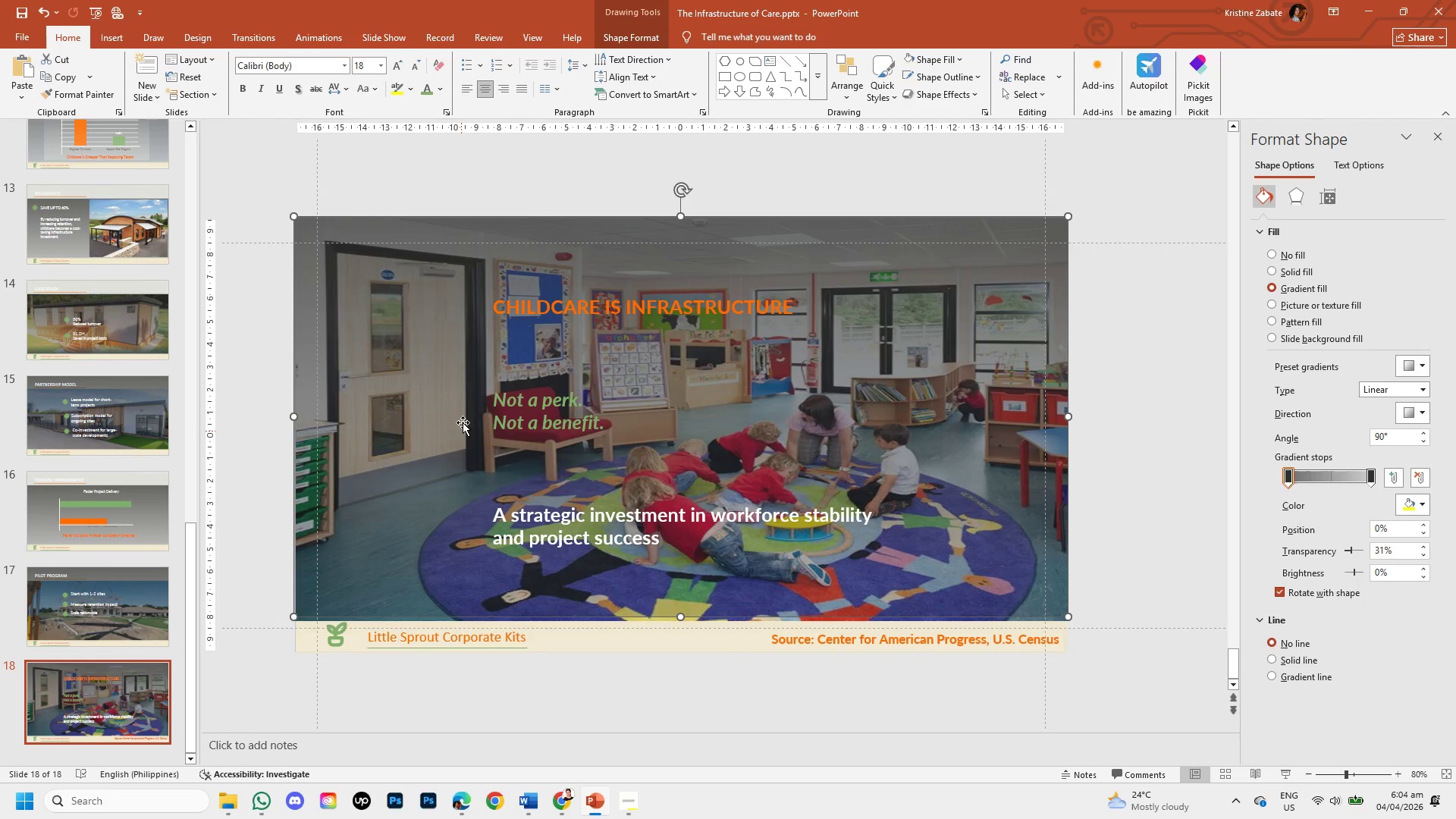 
left_click([492, 297])
 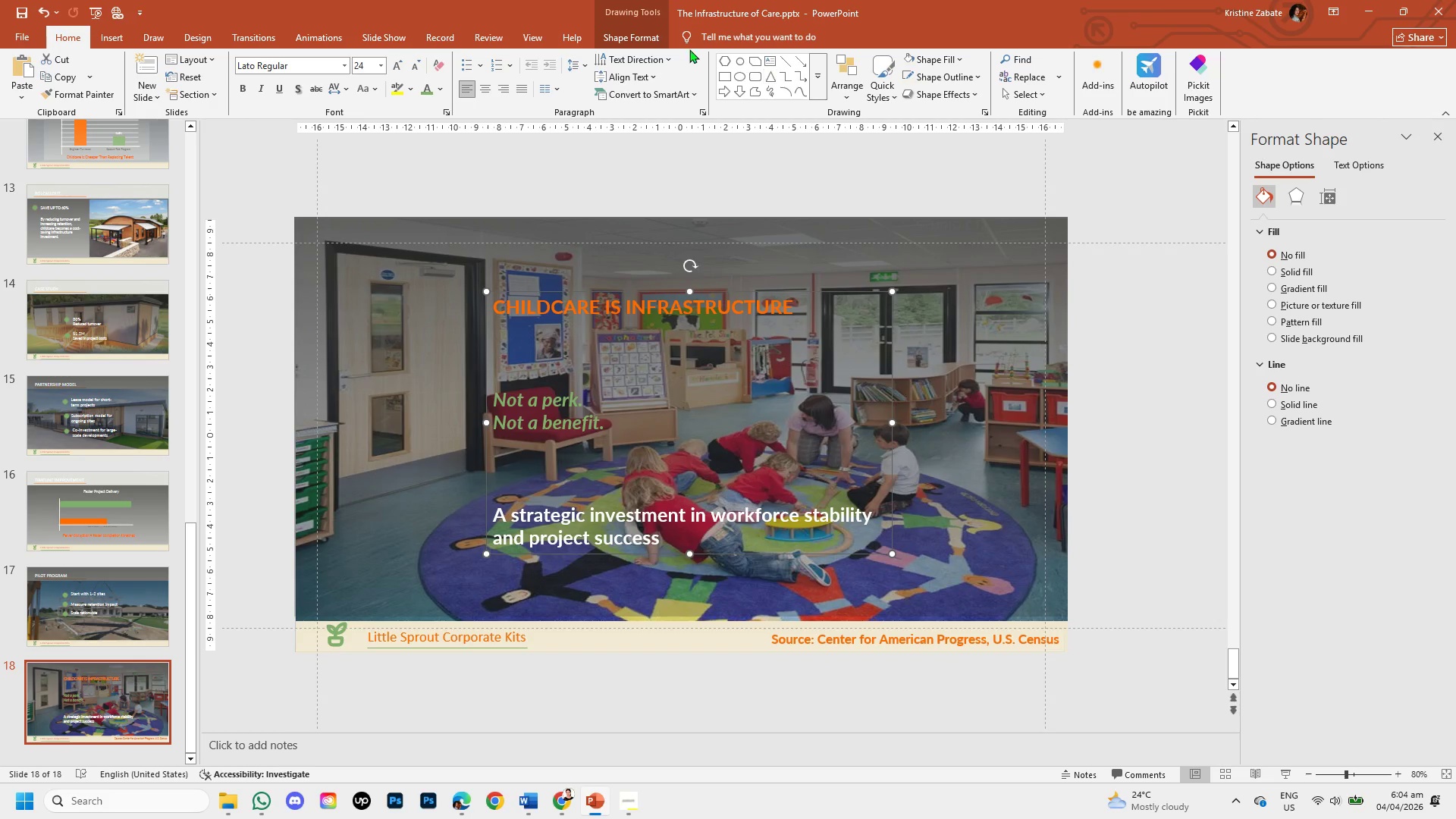 
left_click([635, 31])
 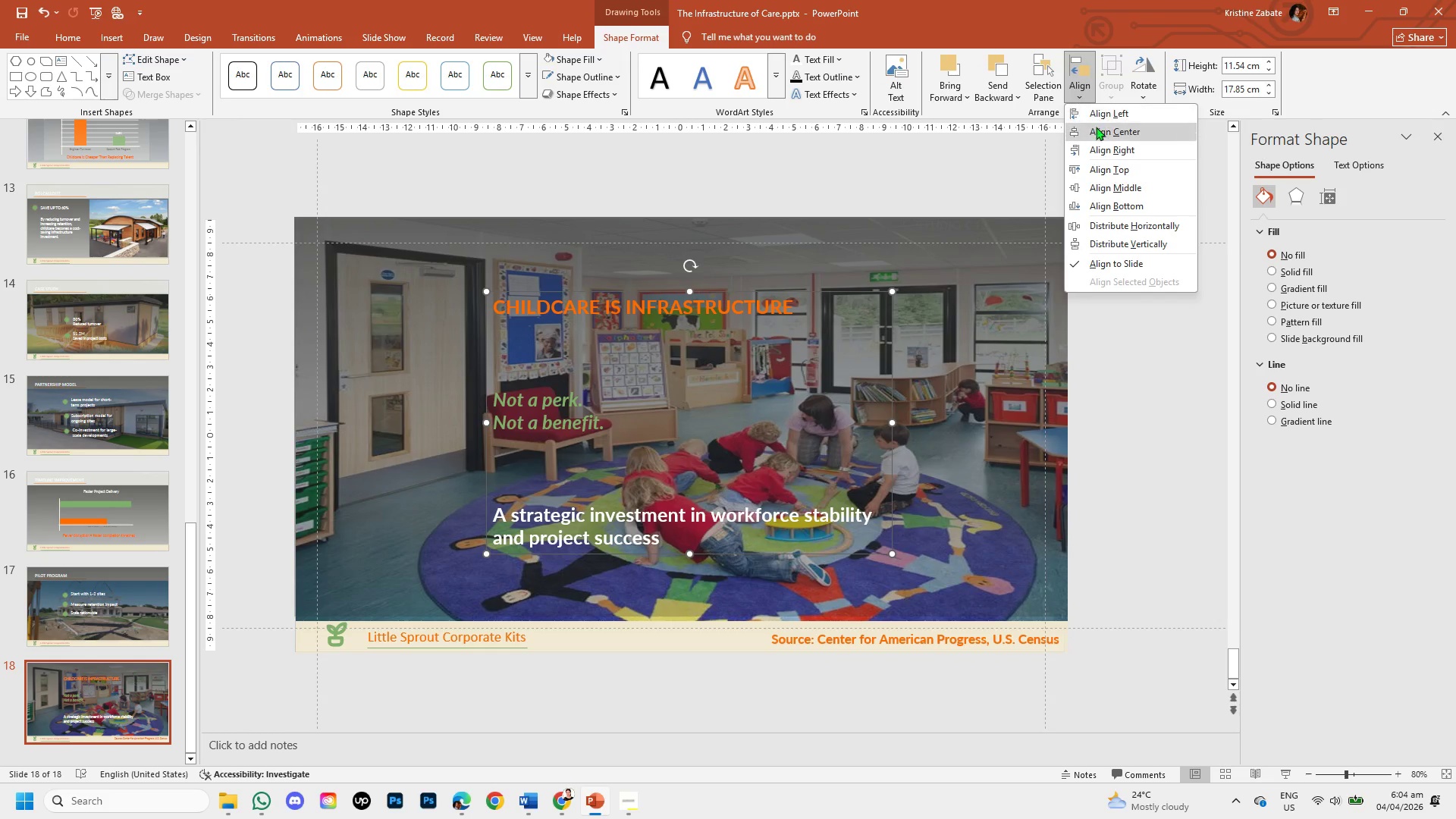 
left_click([1114, 134])
 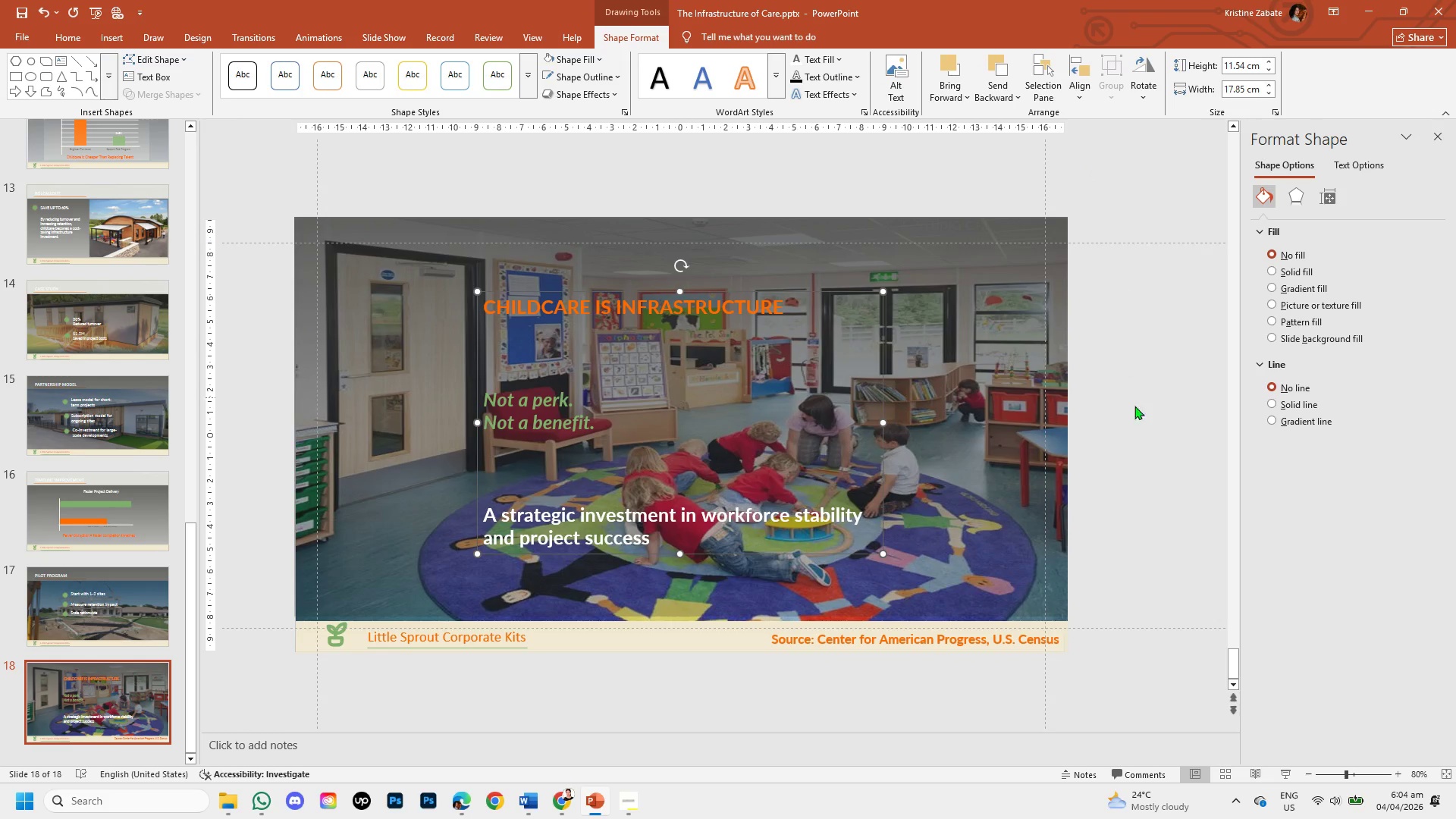 